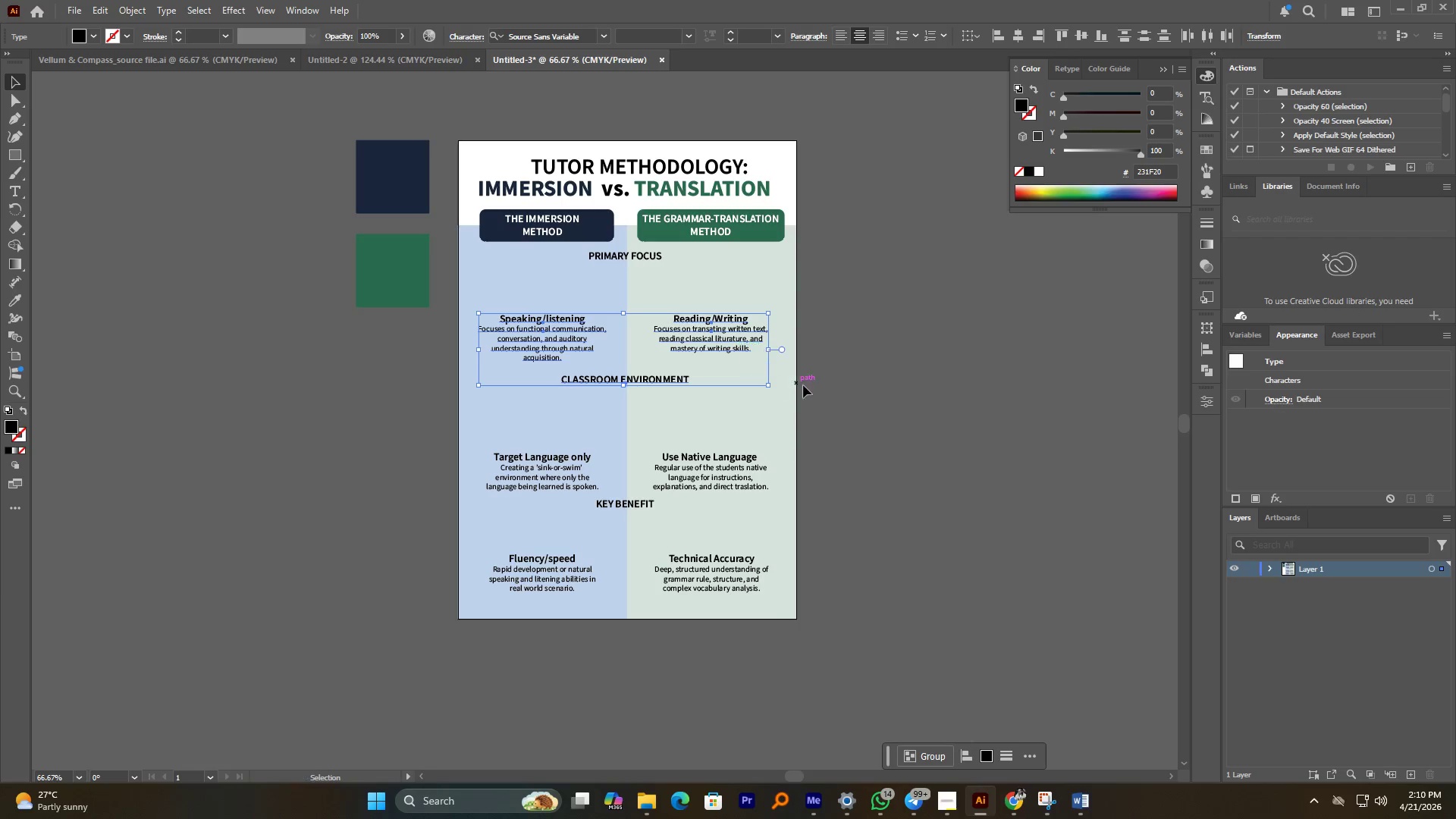 
hold_key(key=AltLeft, duration=0.55)
 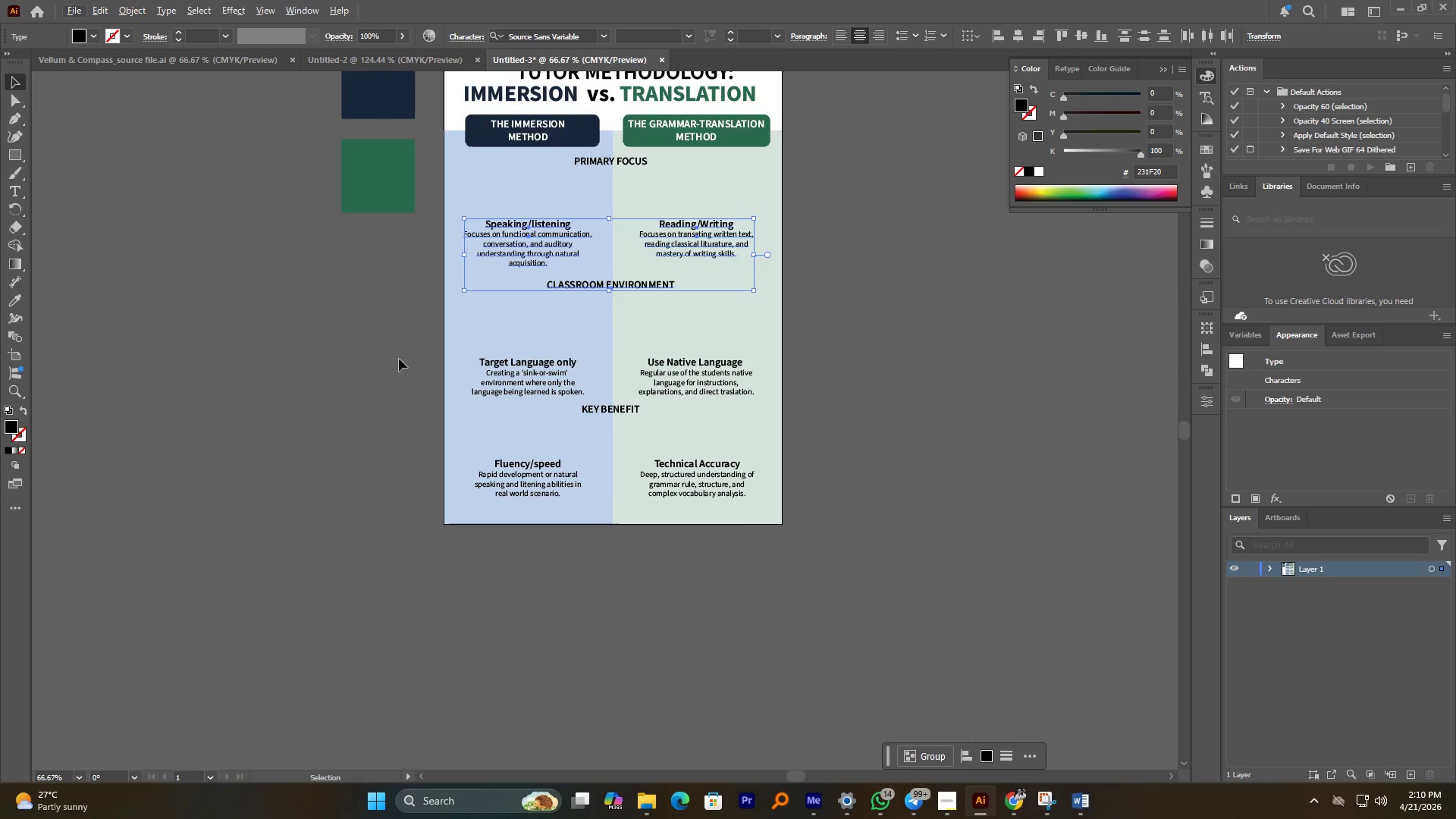 
left_click_drag(start_coordinate=[409, 356], to_coordinate=[799, 411])
 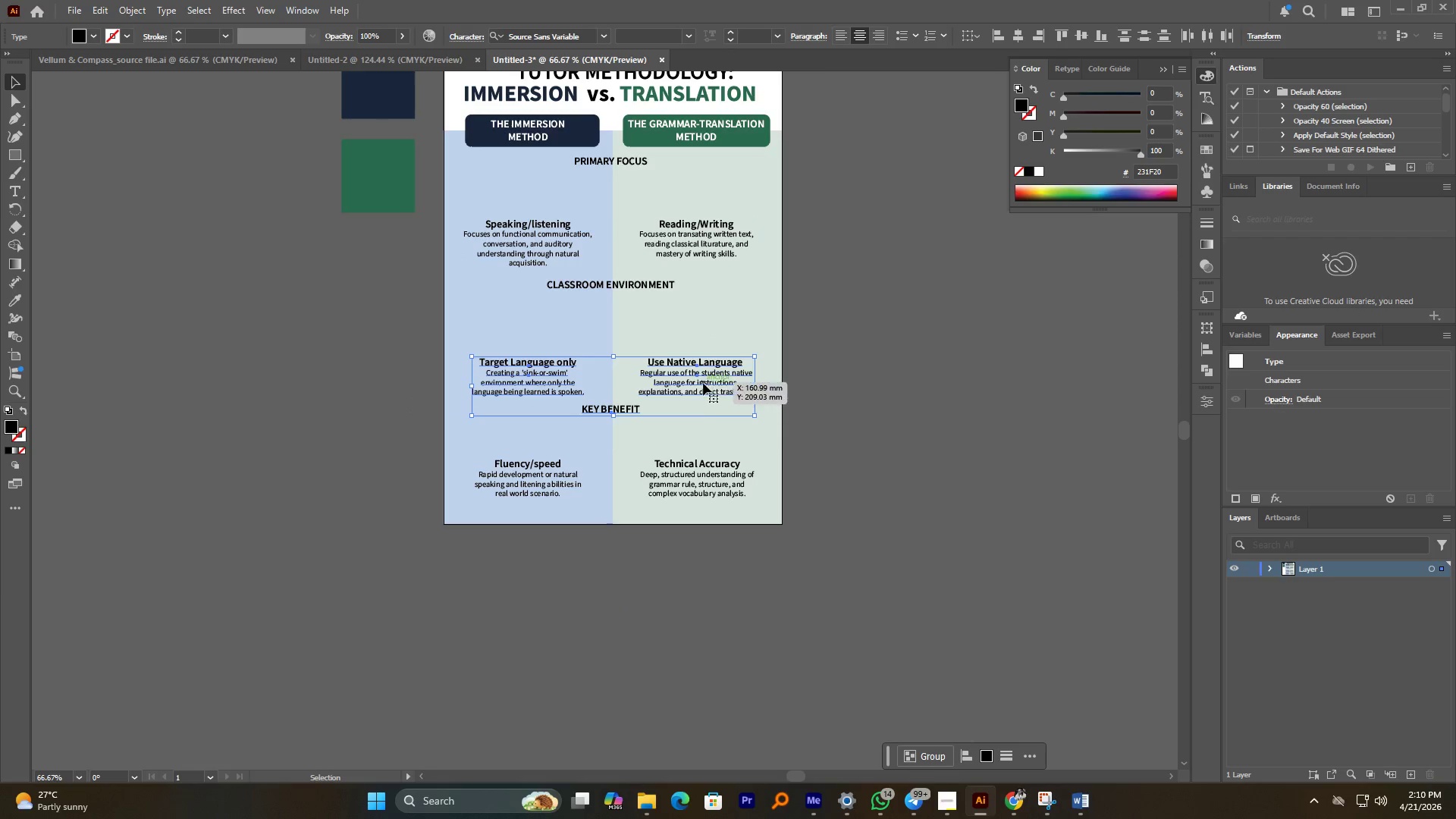 
left_click_drag(start_coordinate=[703, 382], to_coordinate=[704, 372])
 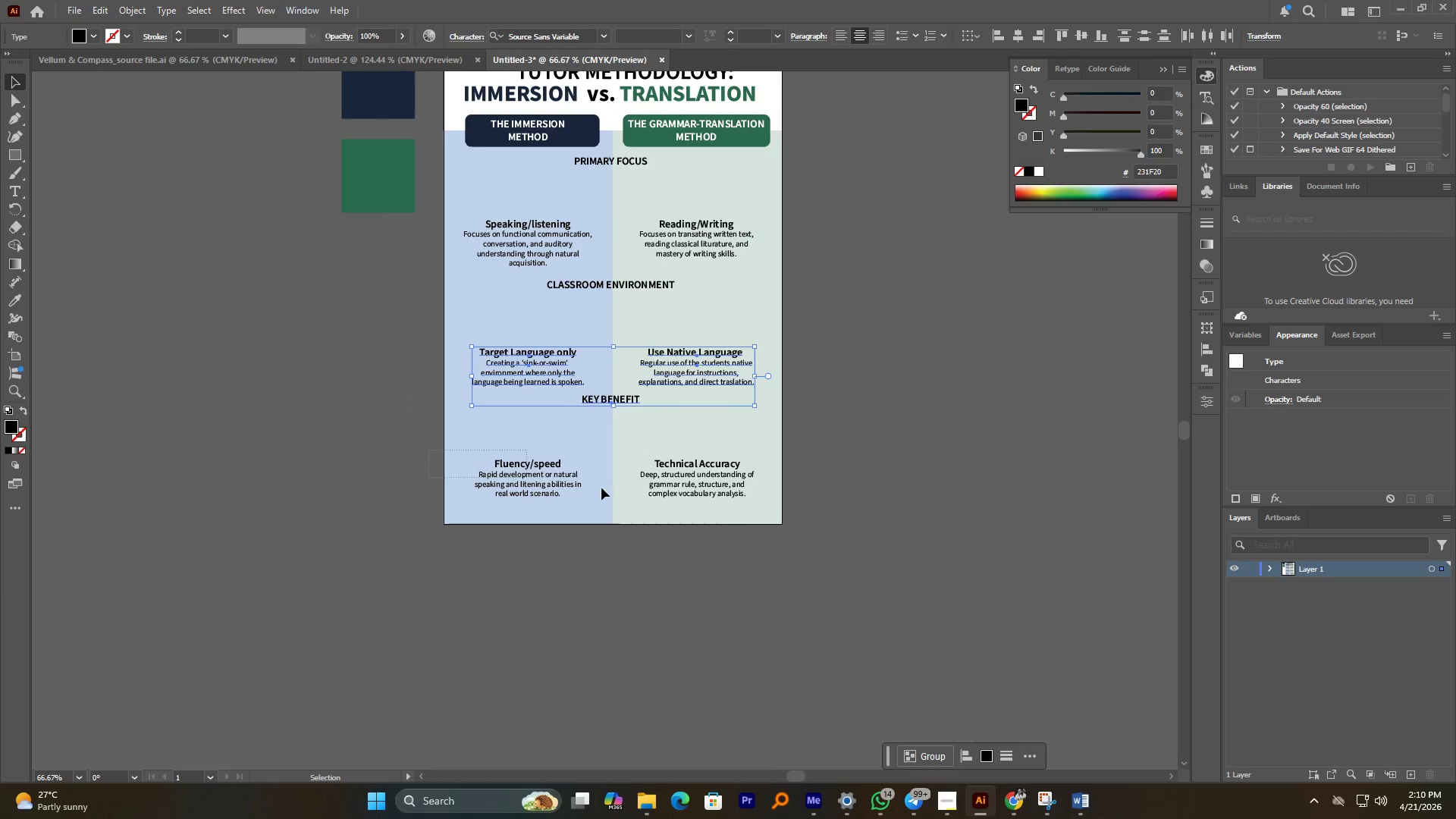 
hold_key(key=ShiftLeft, duration=0.72)
 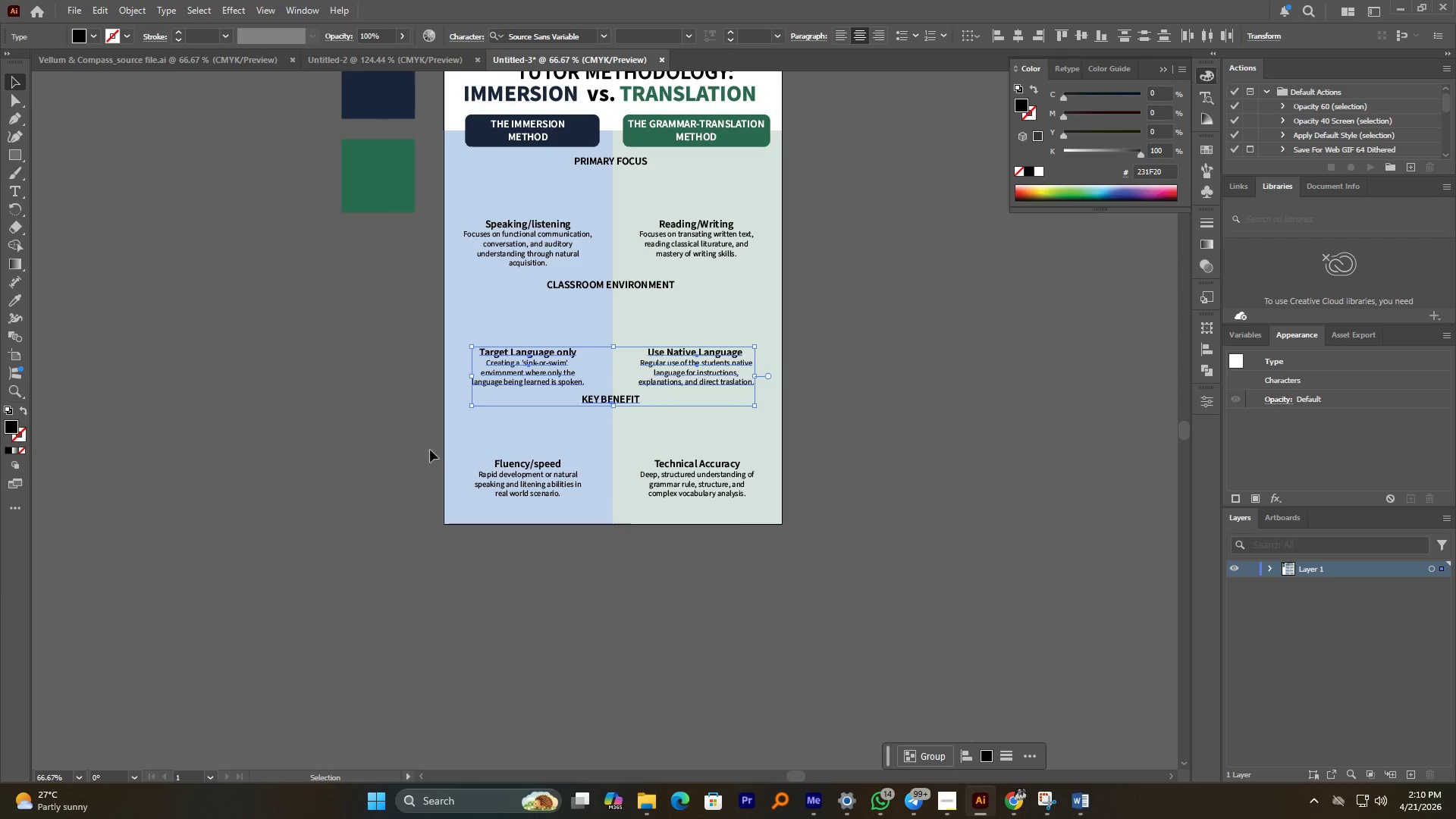 
left_click_drag(start_coordinate=[429, 450], to_coordinate=[881, 532])
 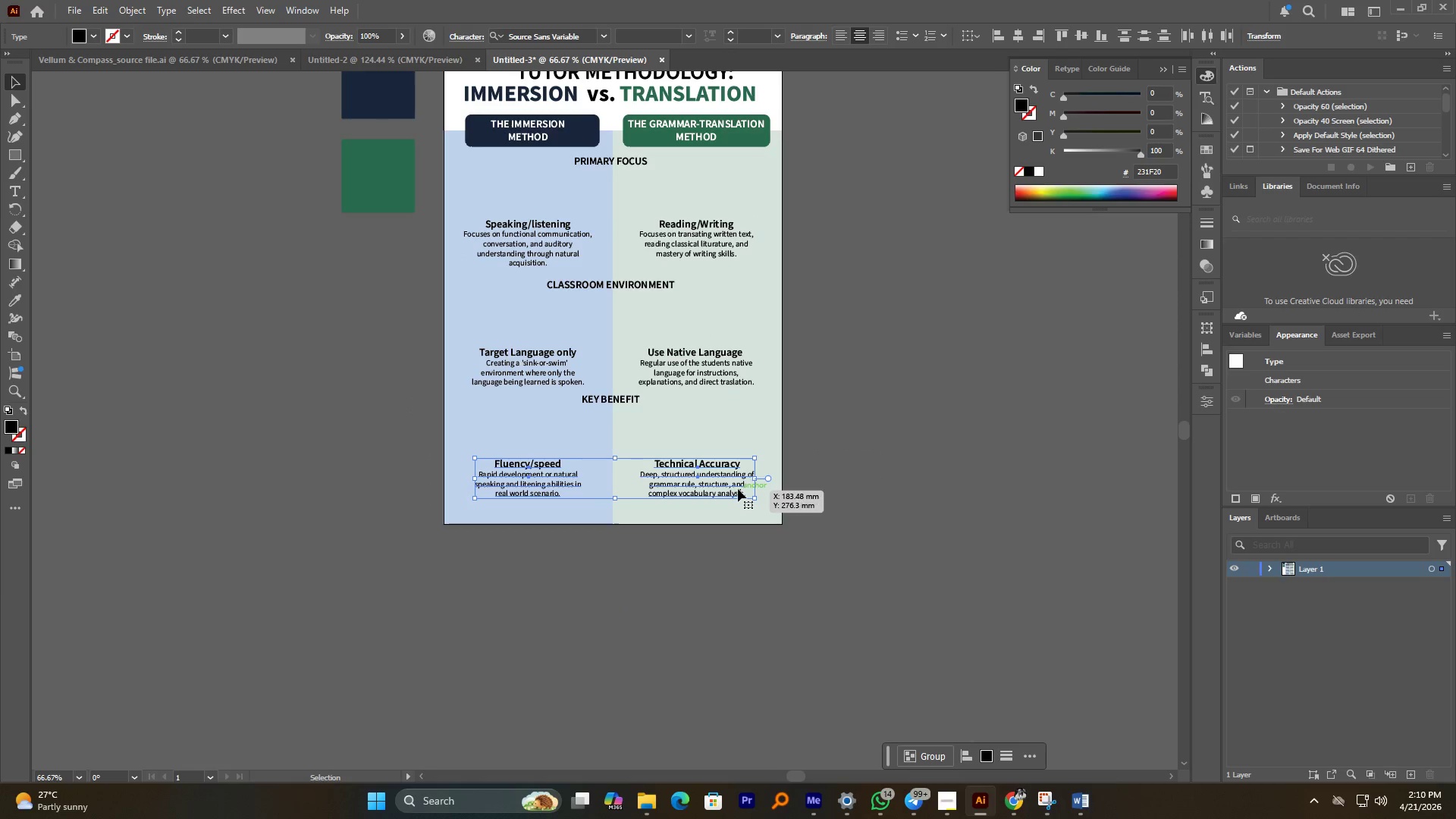 
left_click_drag(start_coordinate=[737, 488], to_coordinate=[736, 479])
 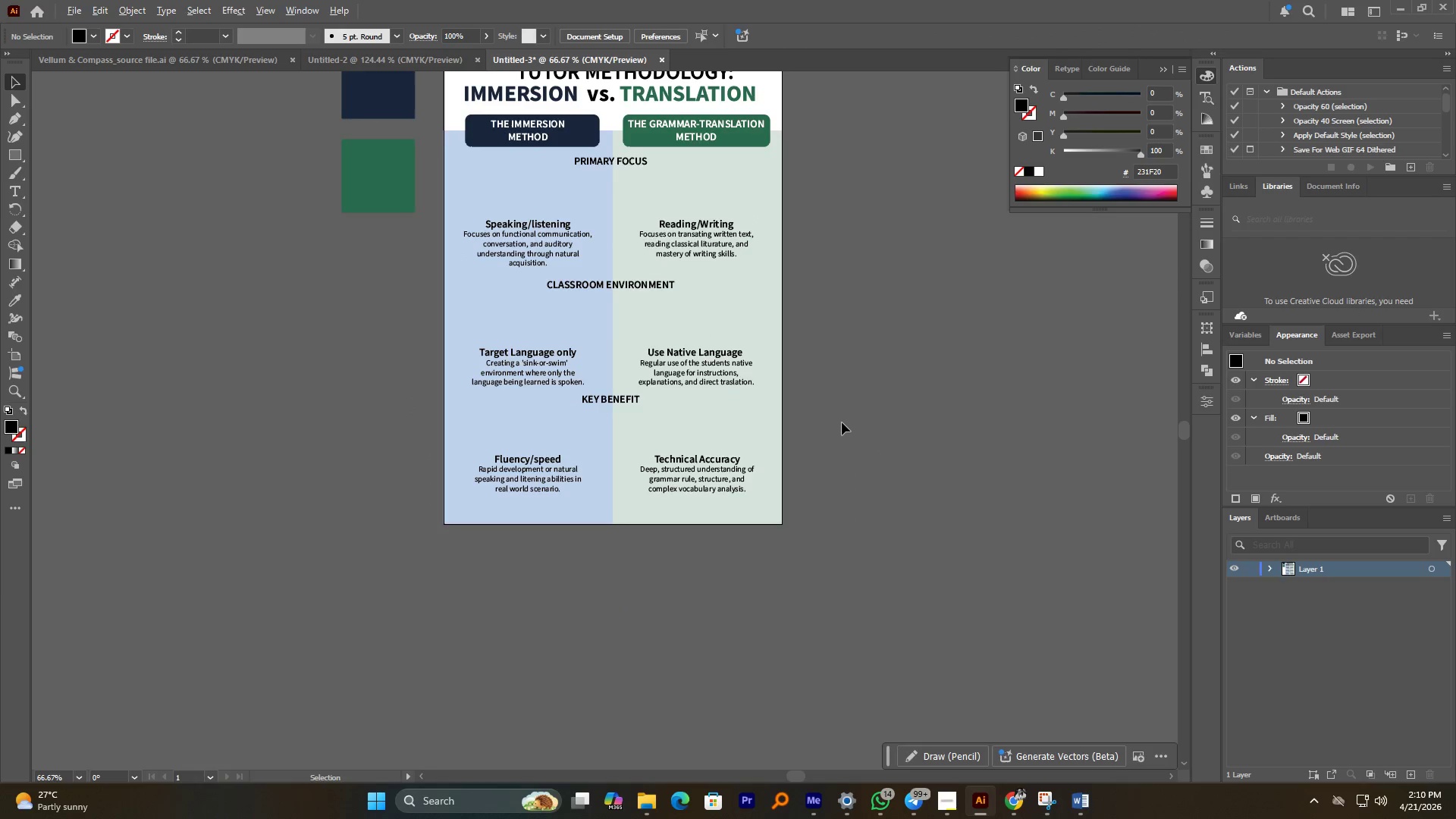 
hold_key(key=ShiftLeft, duration=0.7)
 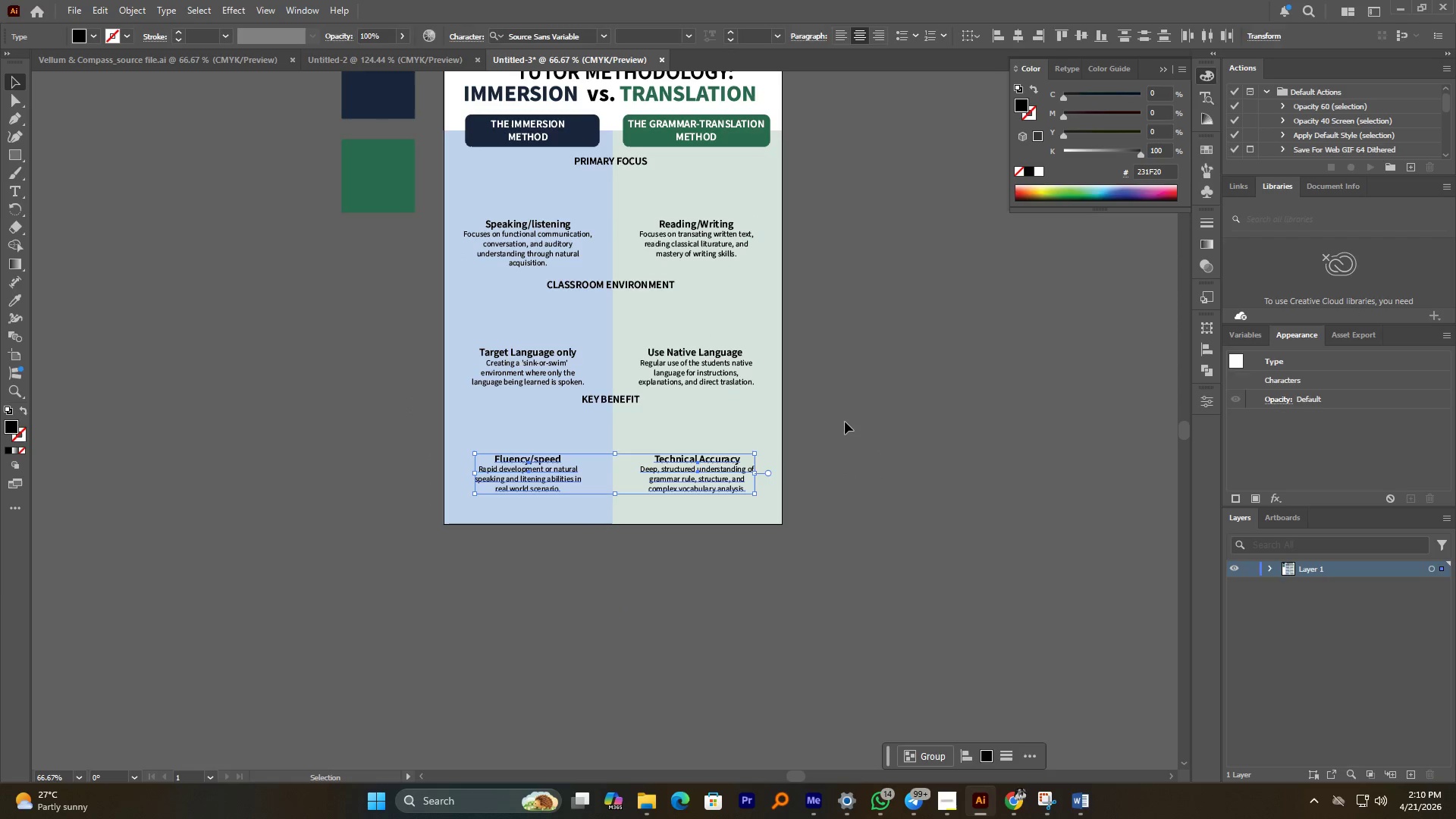 
left_click([845, 422])
 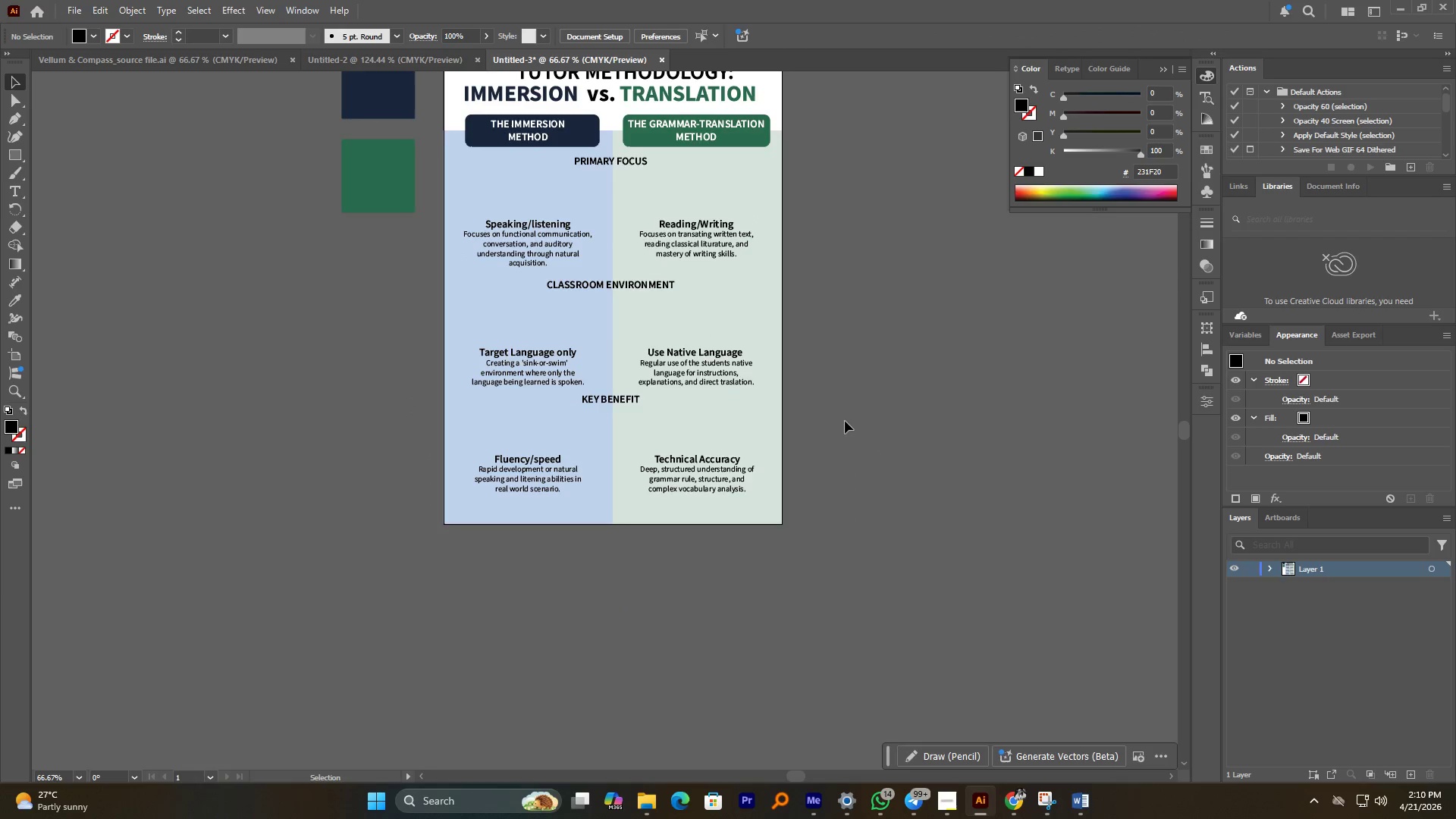 
hold_key(key=AltLeft, duration=1.39)
 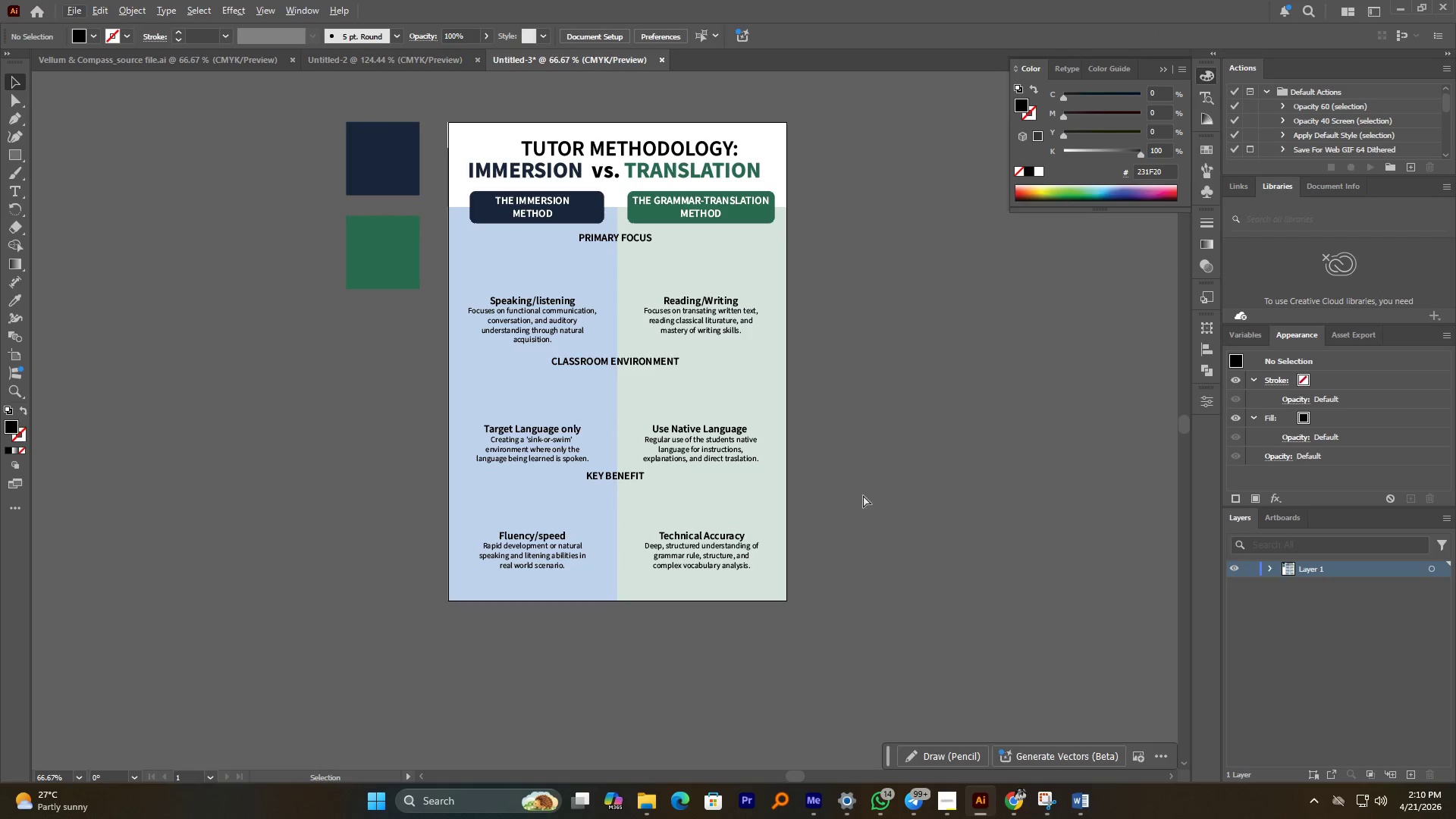 
key(Control+S)
 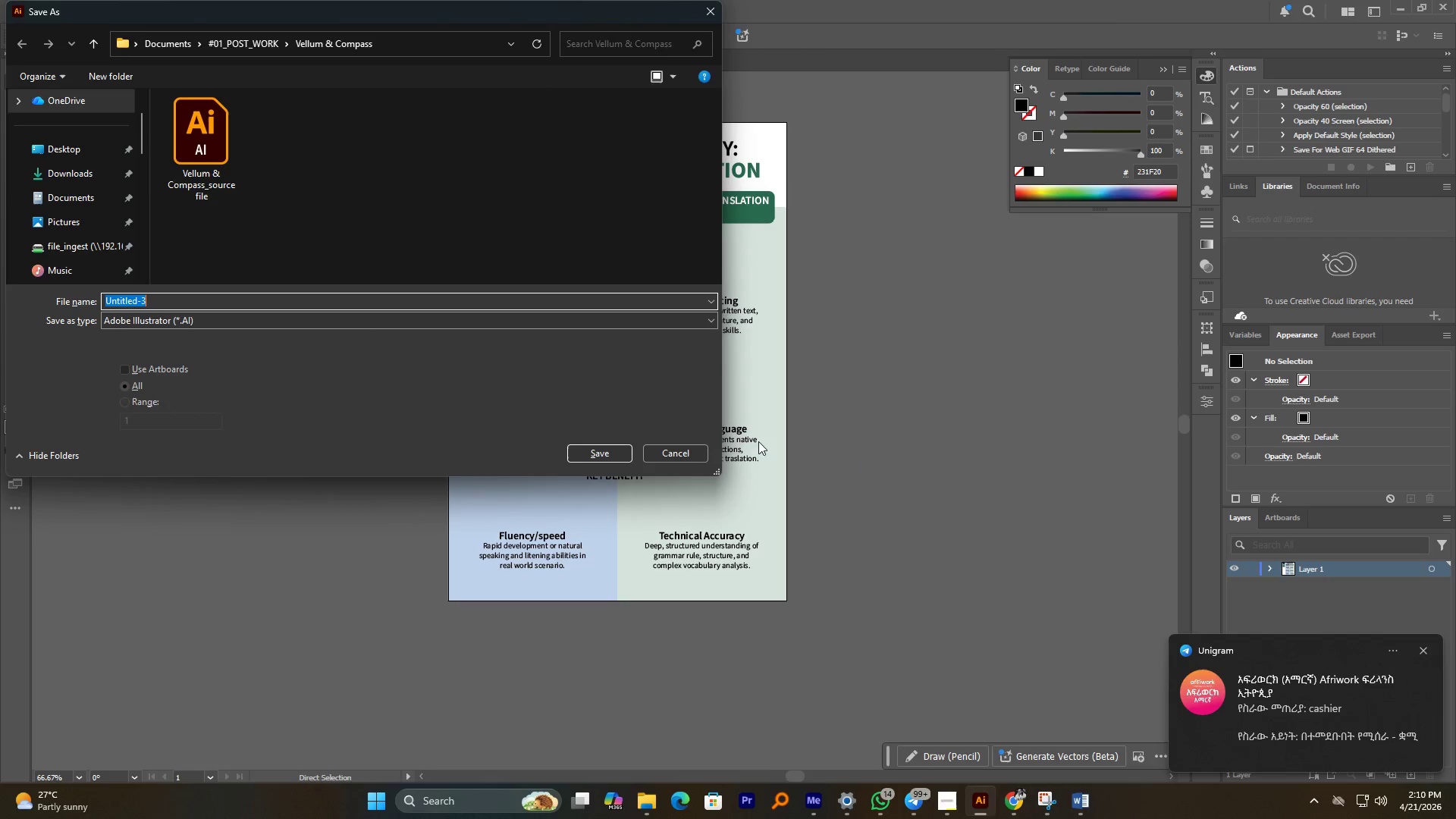 
left_click([673, 457])